 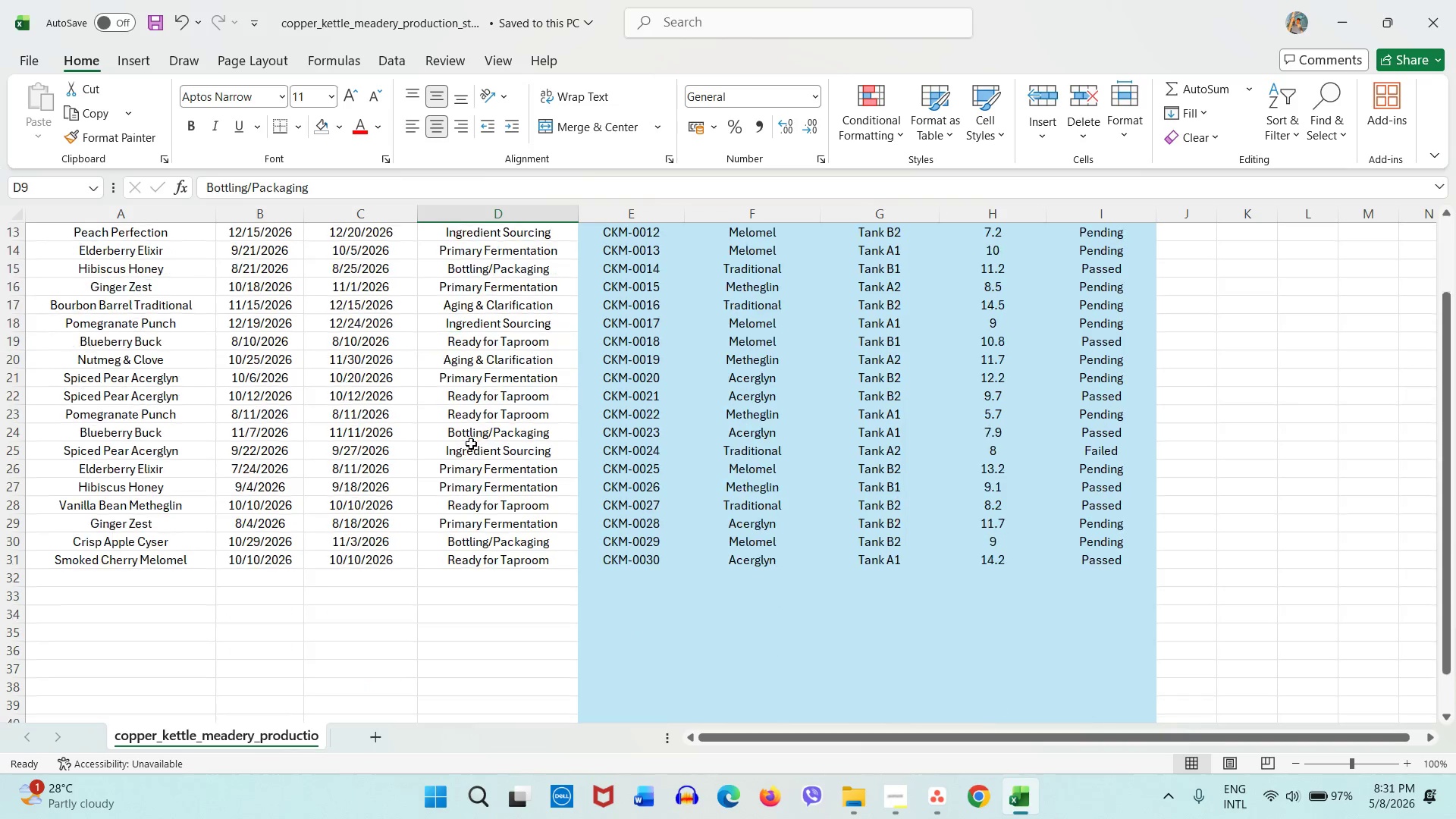 
scroll: coordinate [471, 444], scroll_direction: down, amount: 4.0
 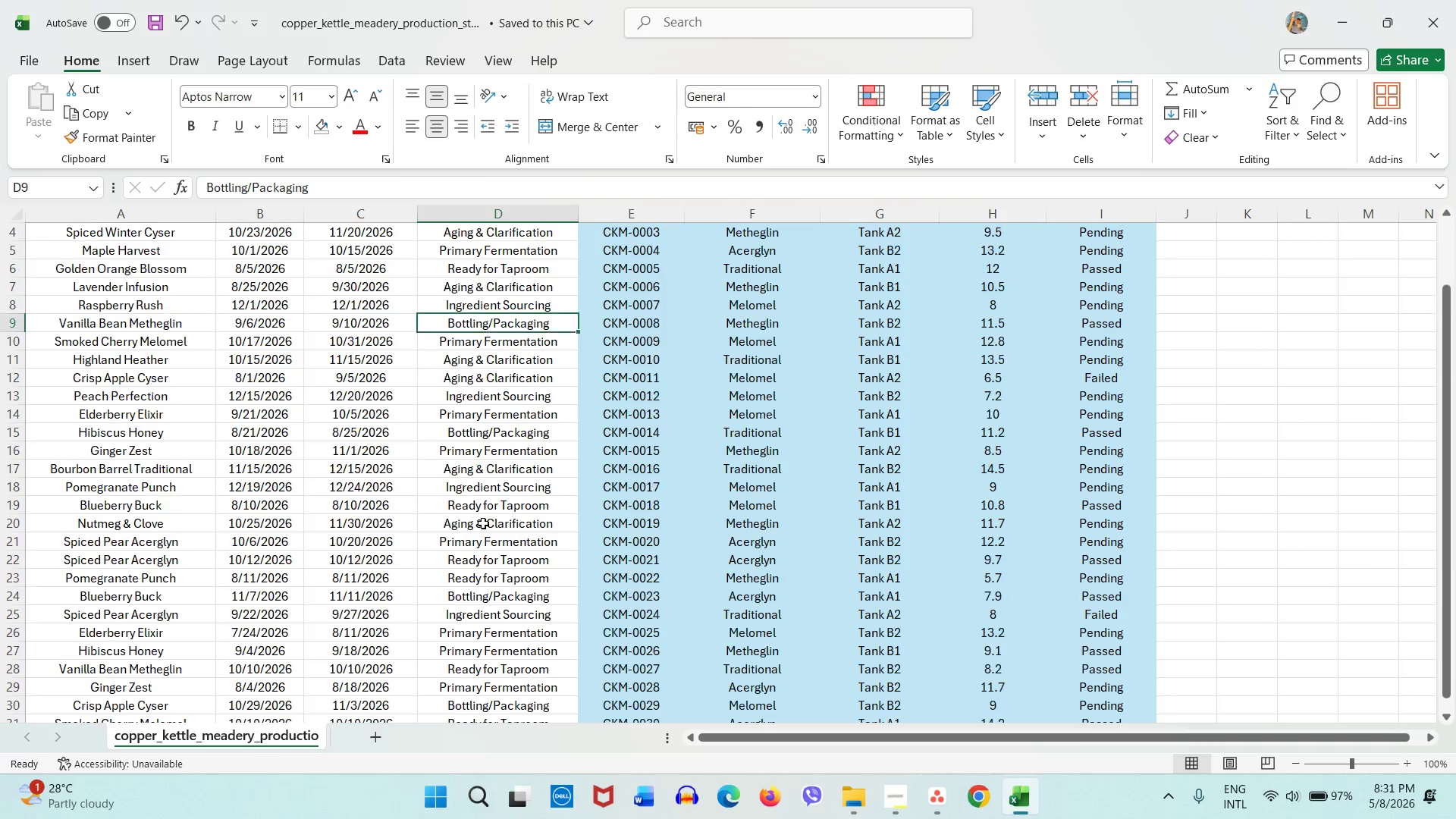 
scroll: coordinate [483, 523], scroll_direction: up, amount: 3.0
 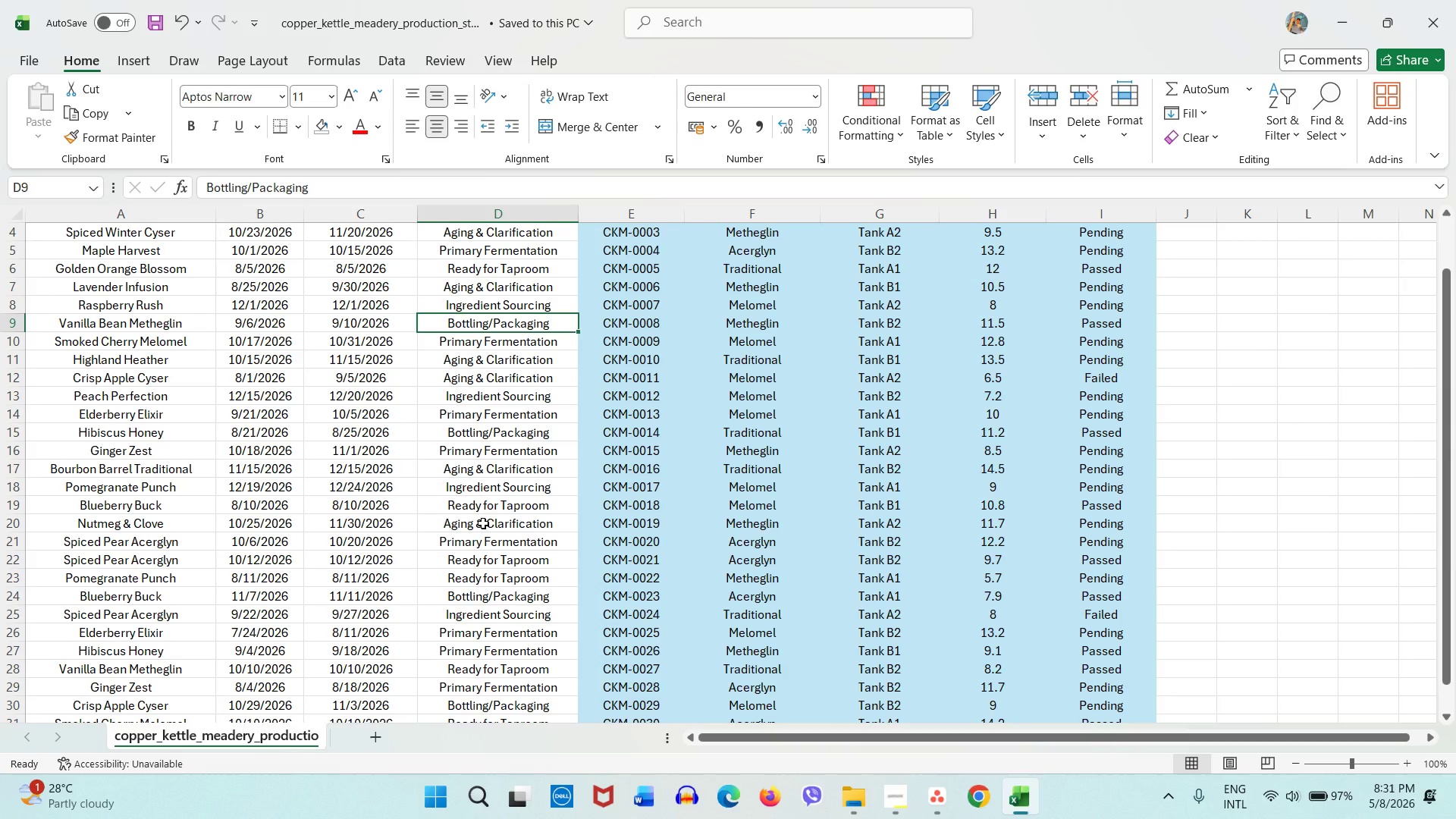 
left_click([515, 474])
 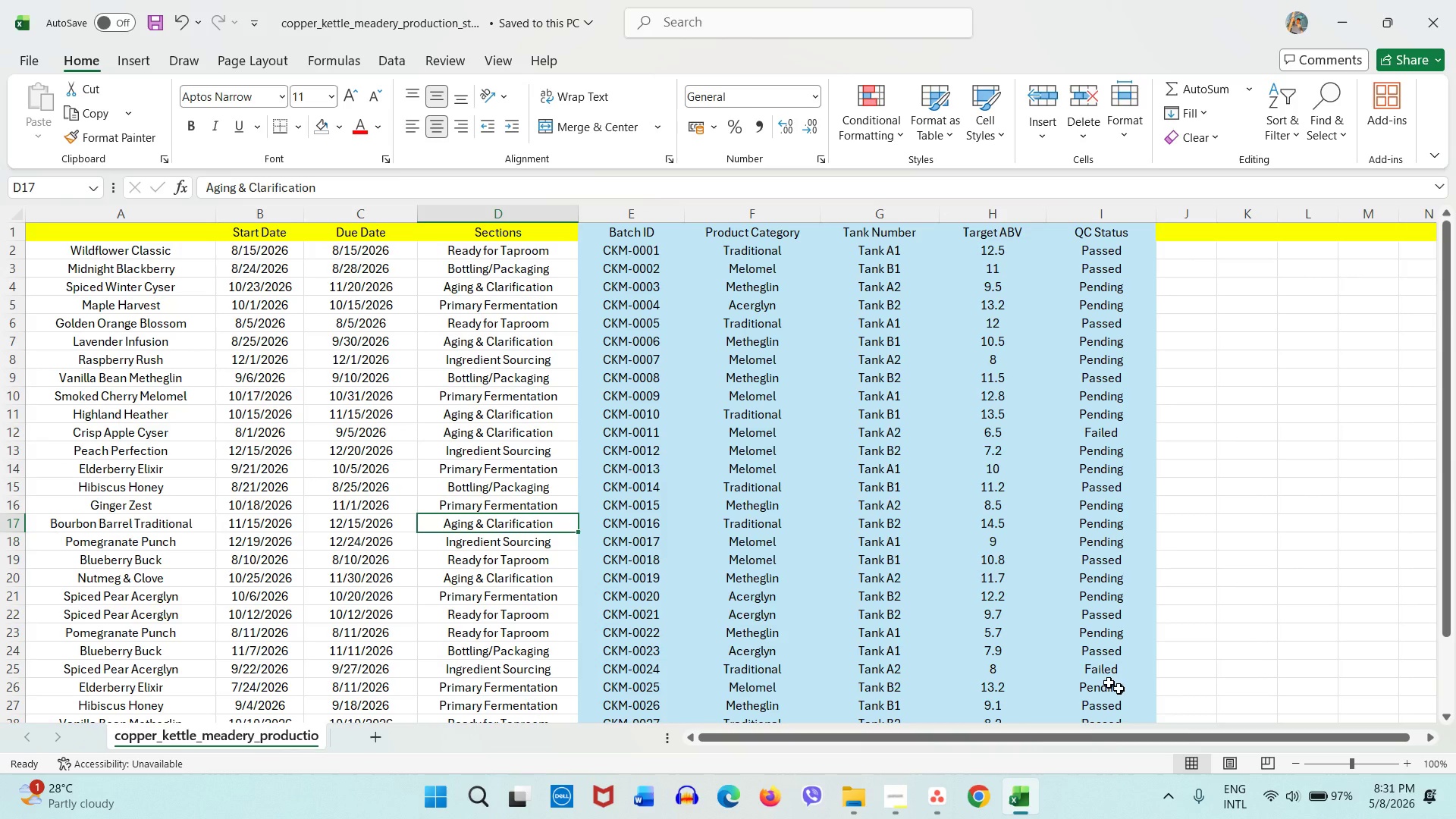 
scroll: coordinate [515, 474], scroll_direction: up, amount: 4.0
 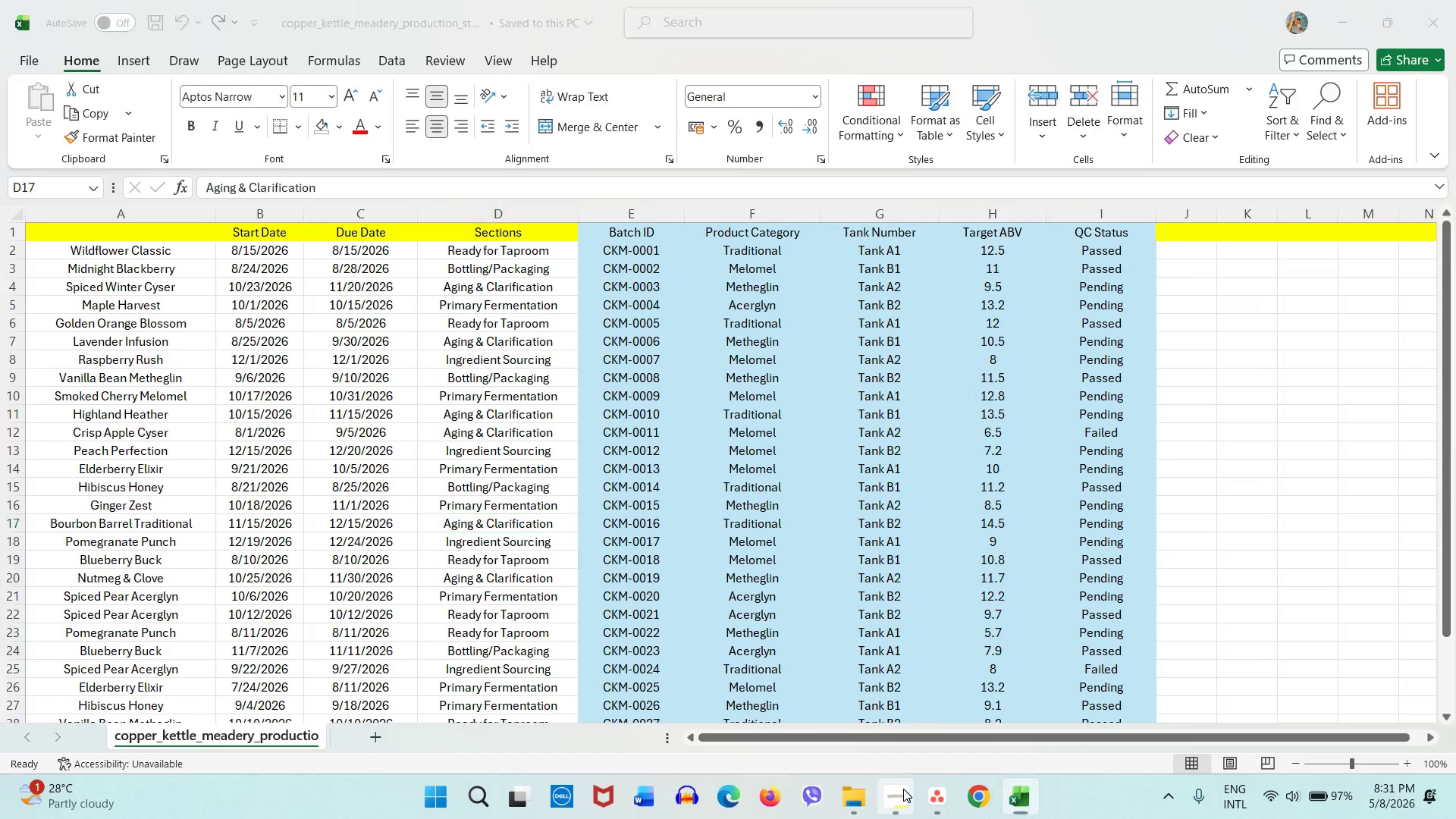 
left_click([903, 789])